 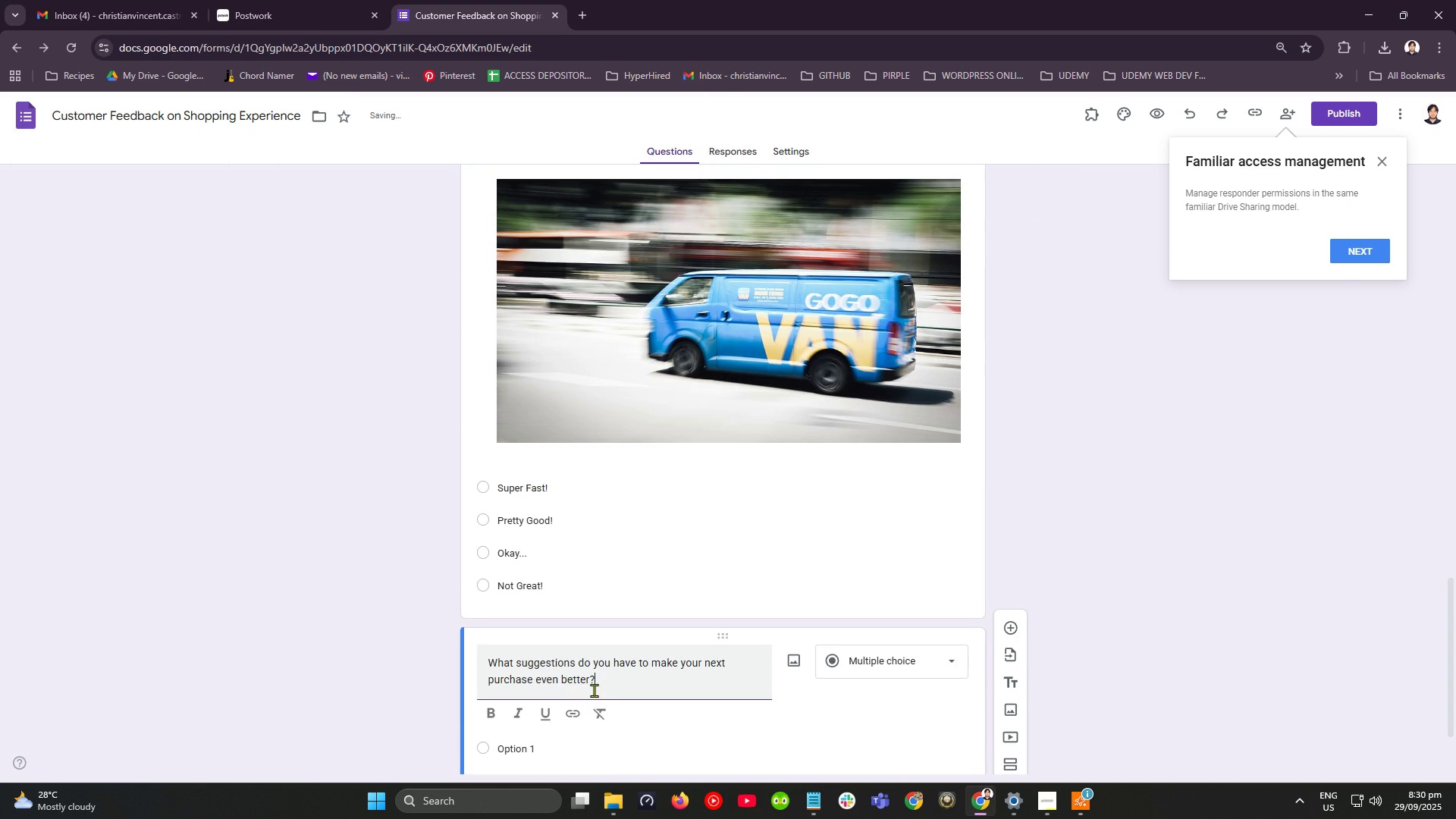 
double_click([603, 671])
 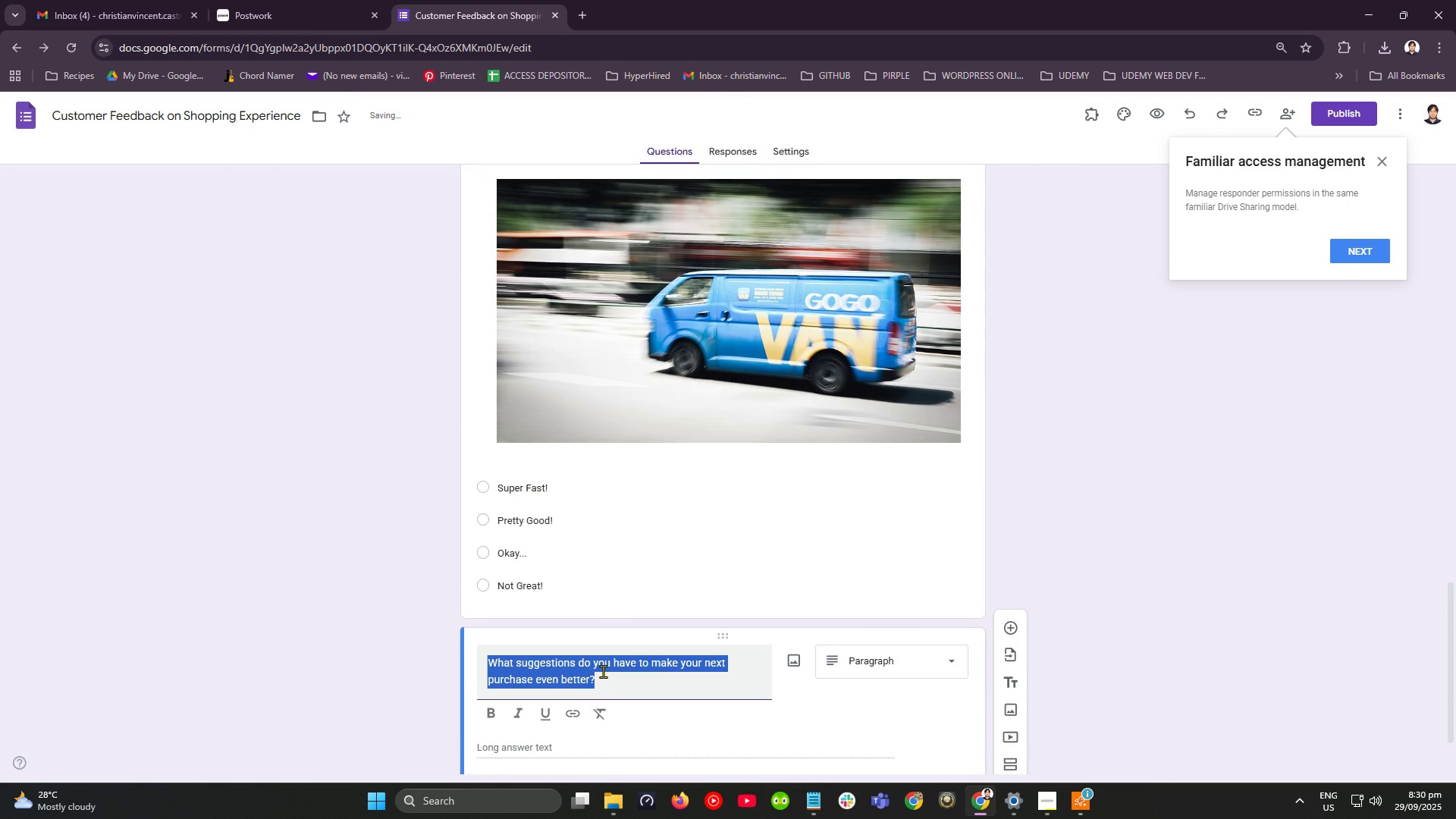 
triple_click([603, 671])
 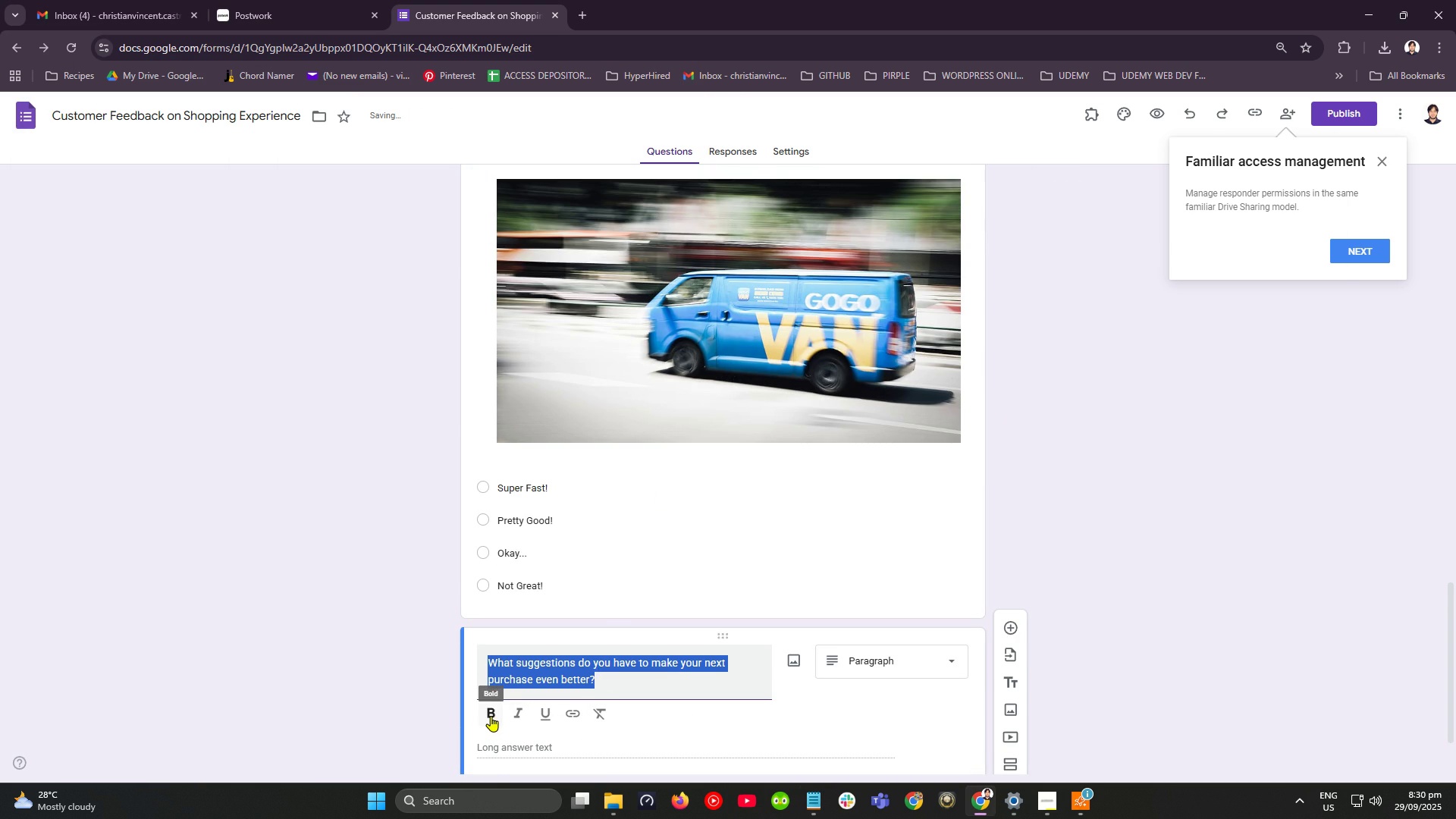 
left_click([491, 716])
 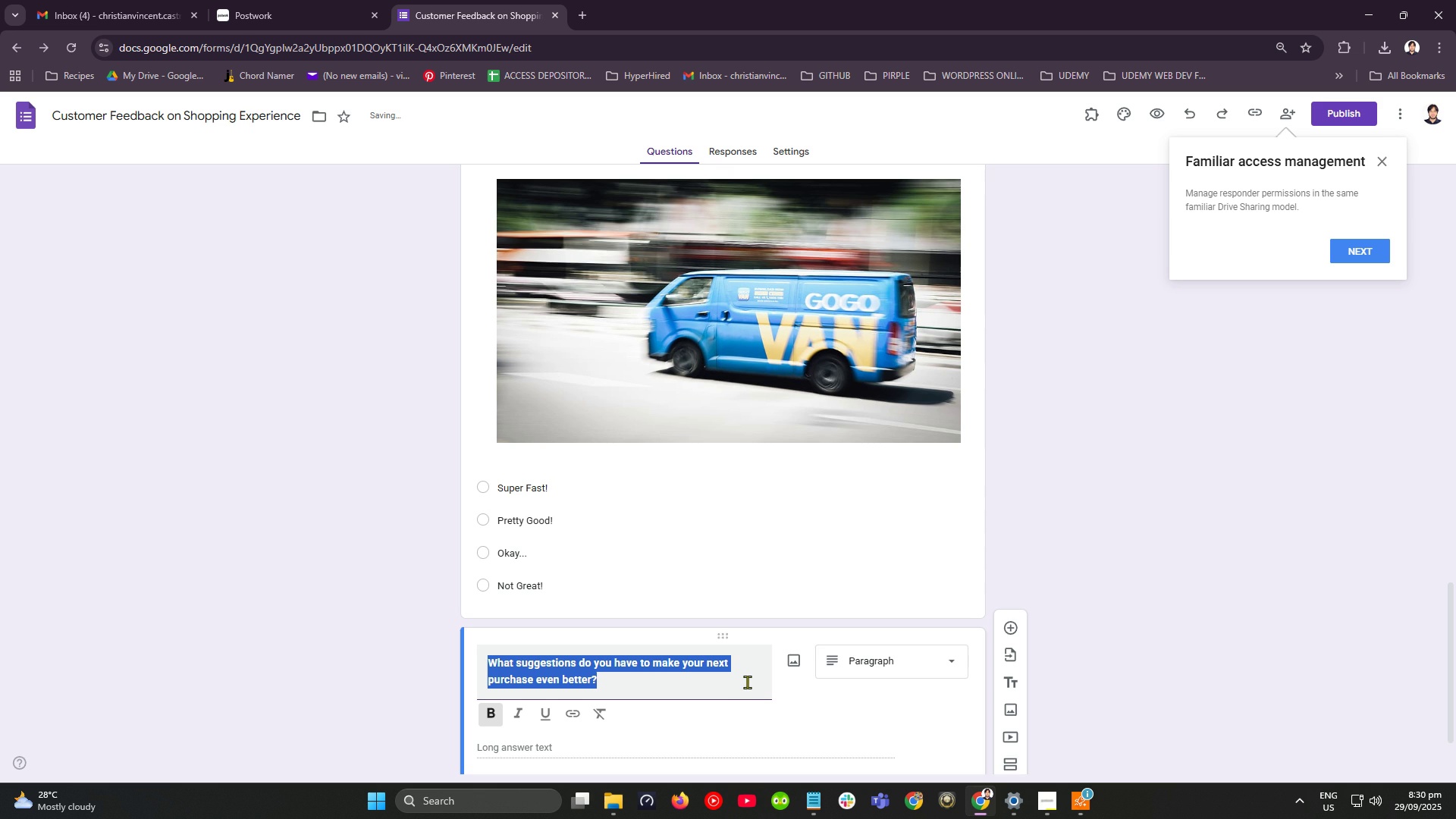 
left_click([755, 680])
 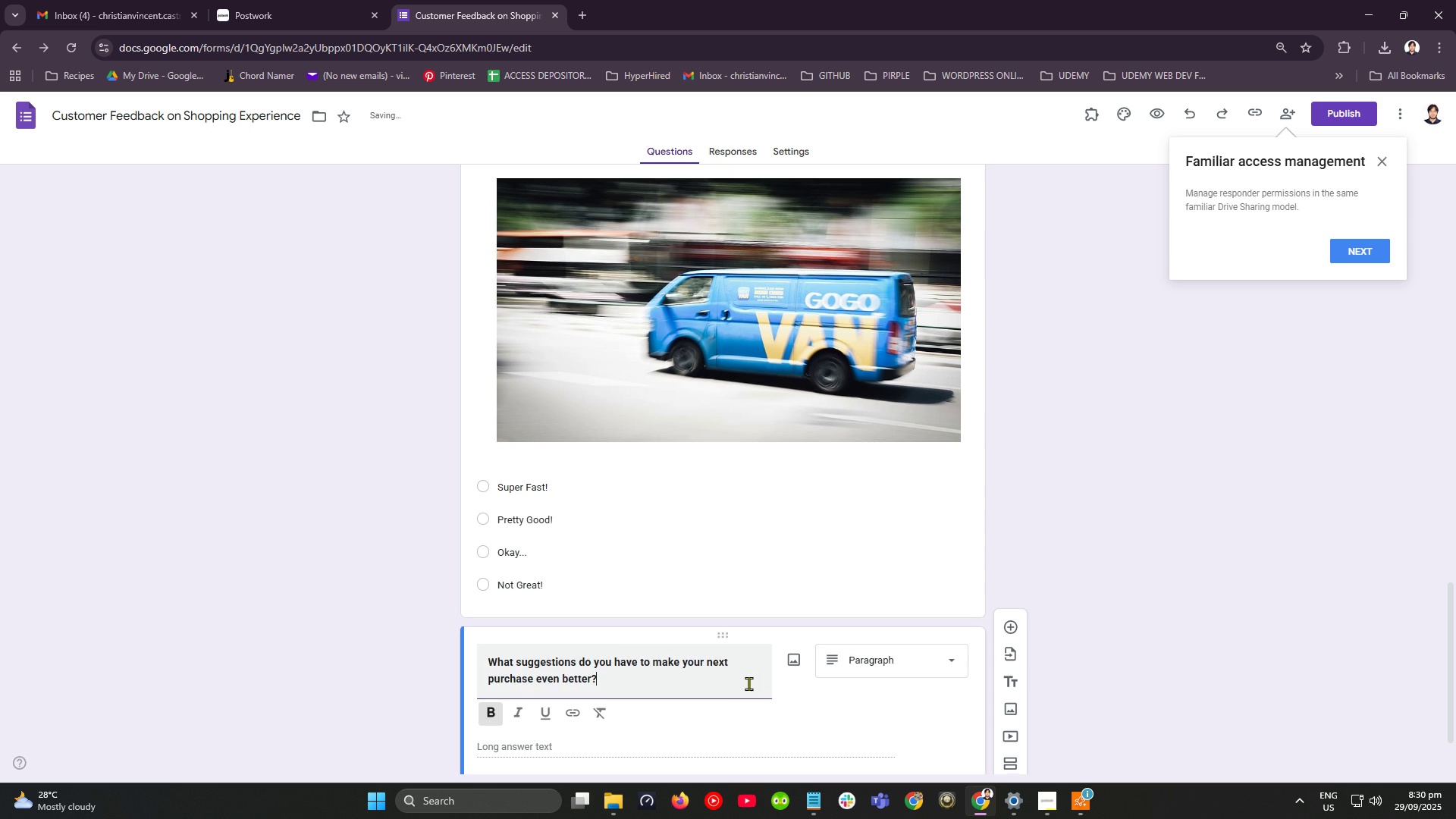 
scroll: coordinate [747, 684], scroll_direction: down, amount: 3.0
 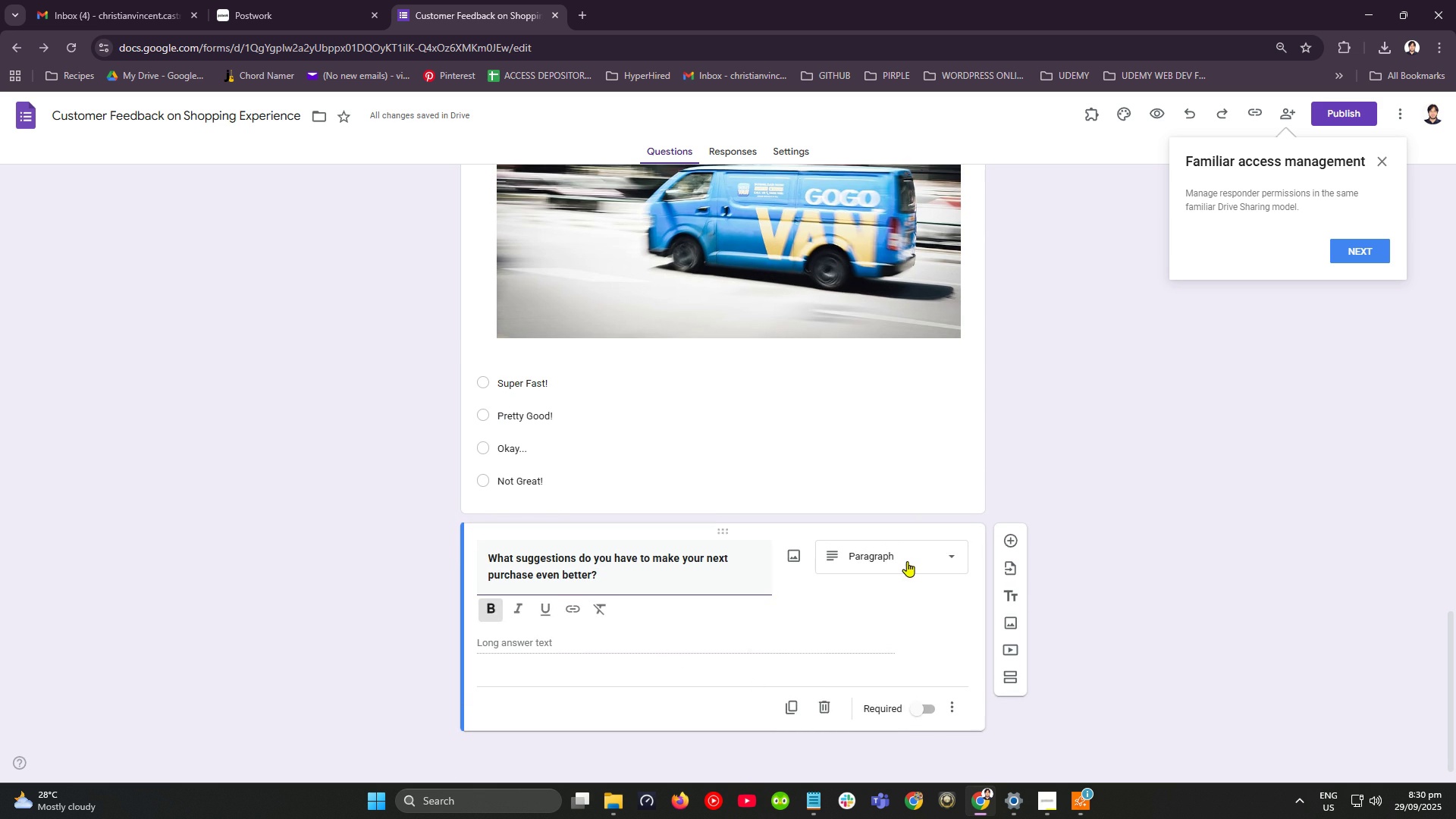 
left_click([908, 558])
 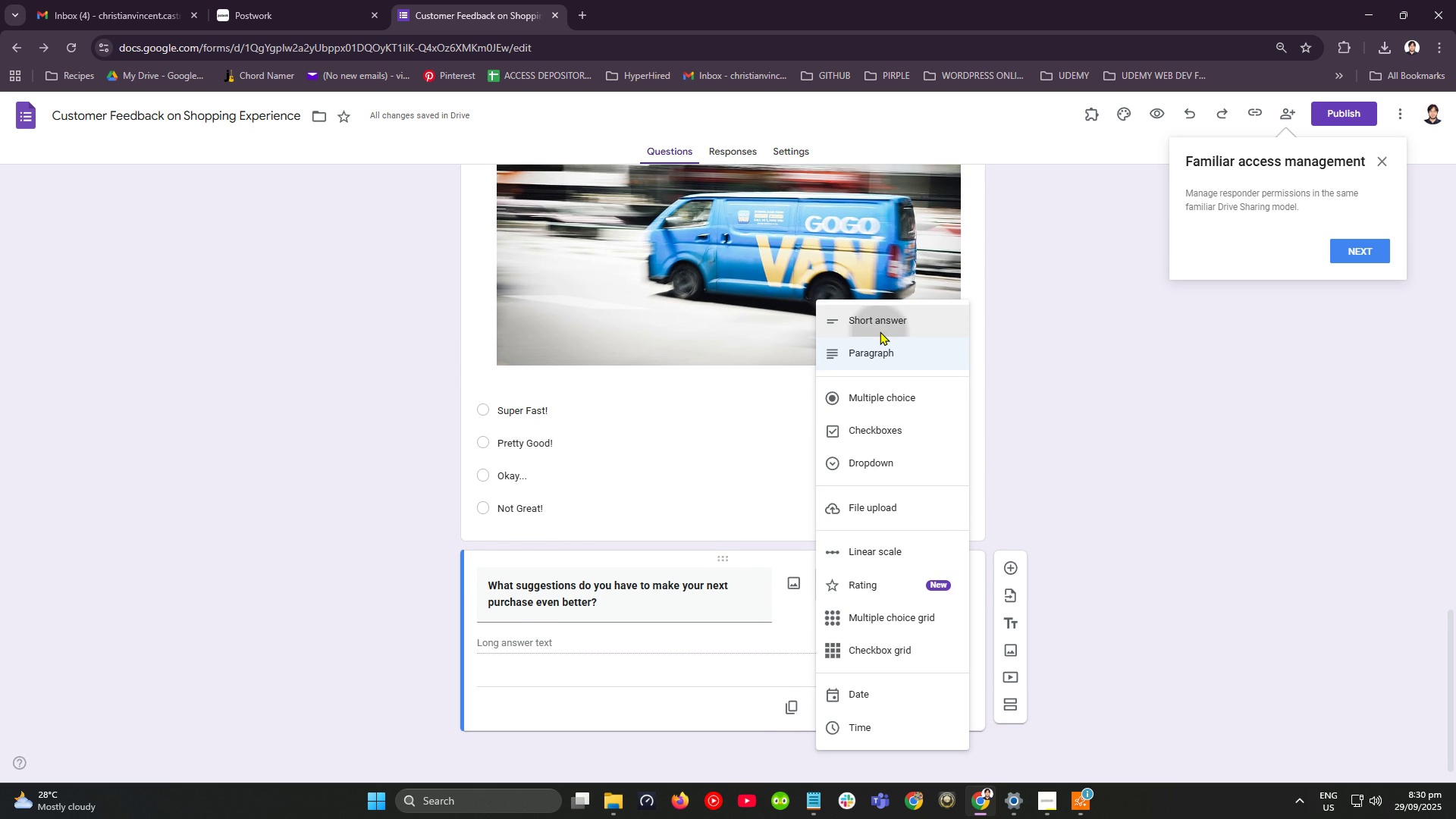 
left_click([880, 331])
 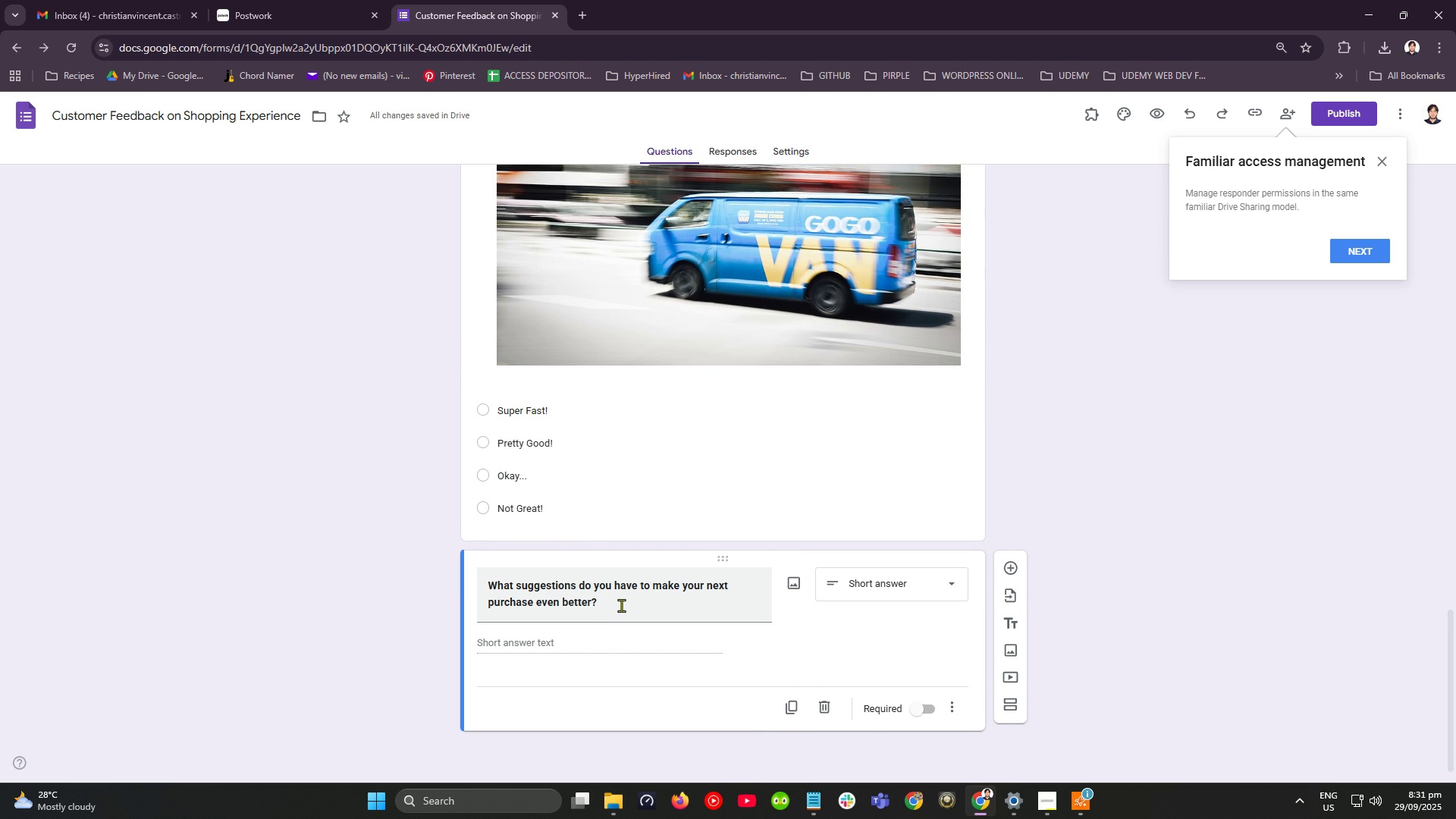 
wait(7.84)
 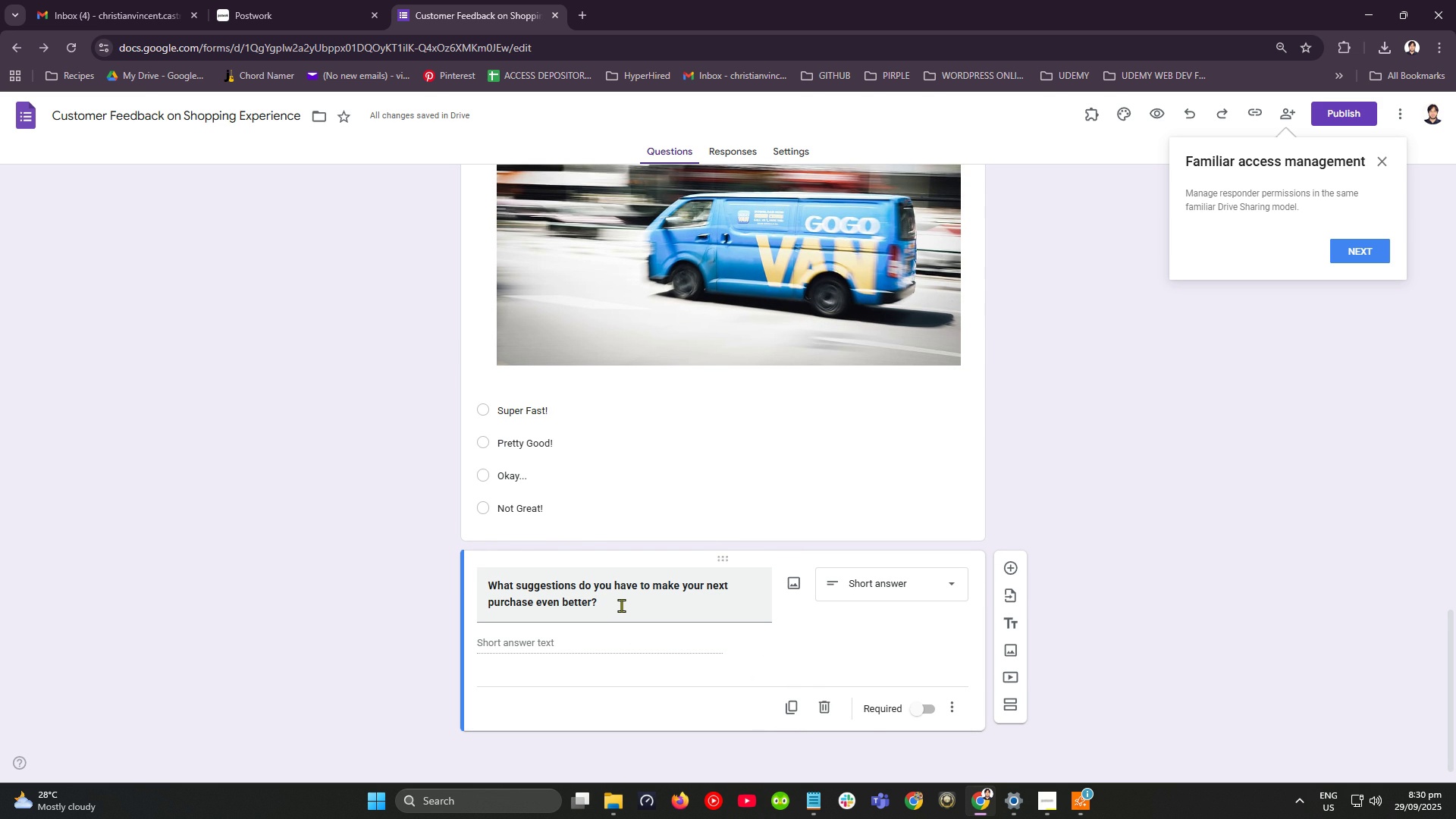 
key(Alt+AltLeft)
 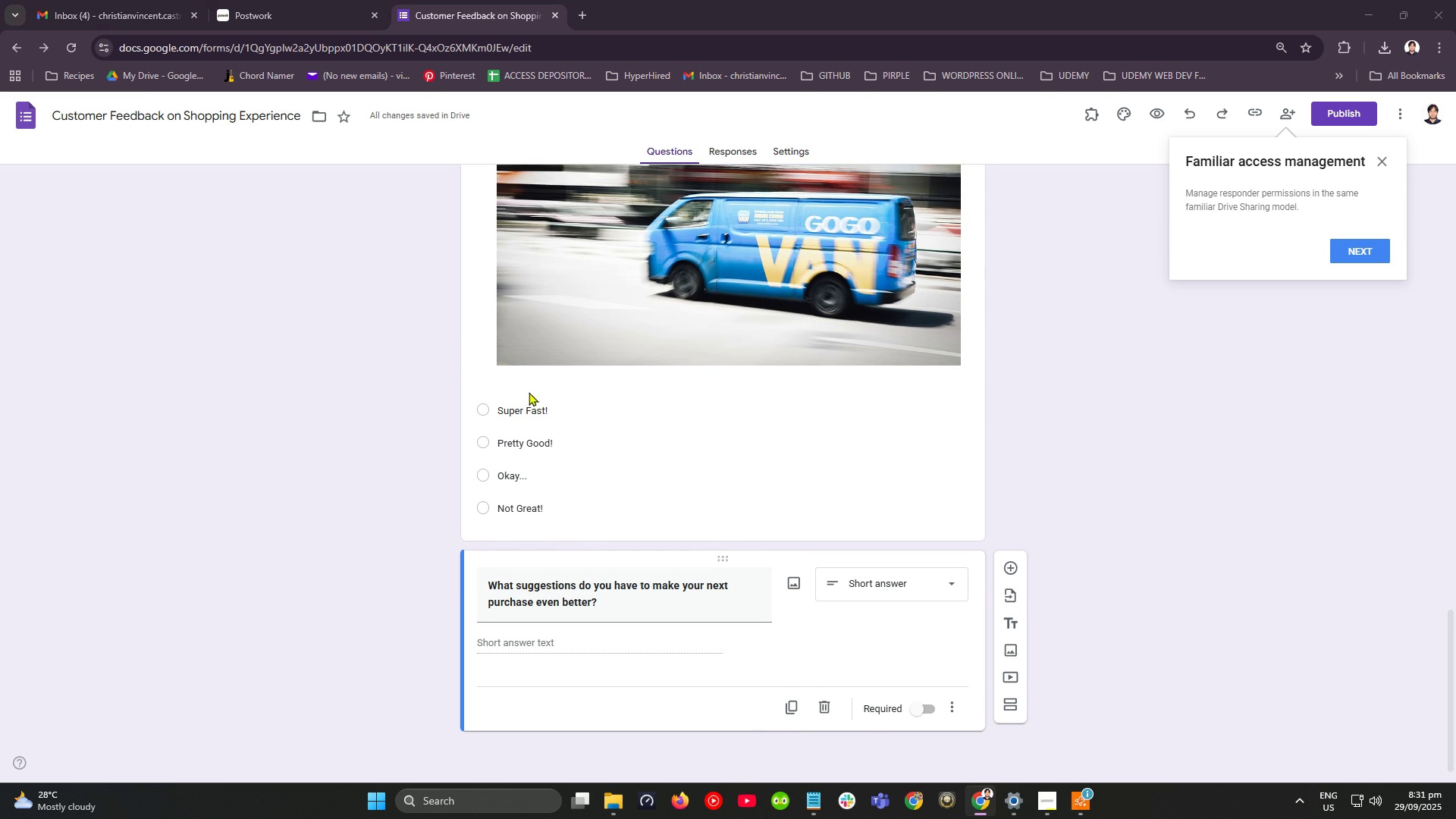 
key(Alt+Tab)
 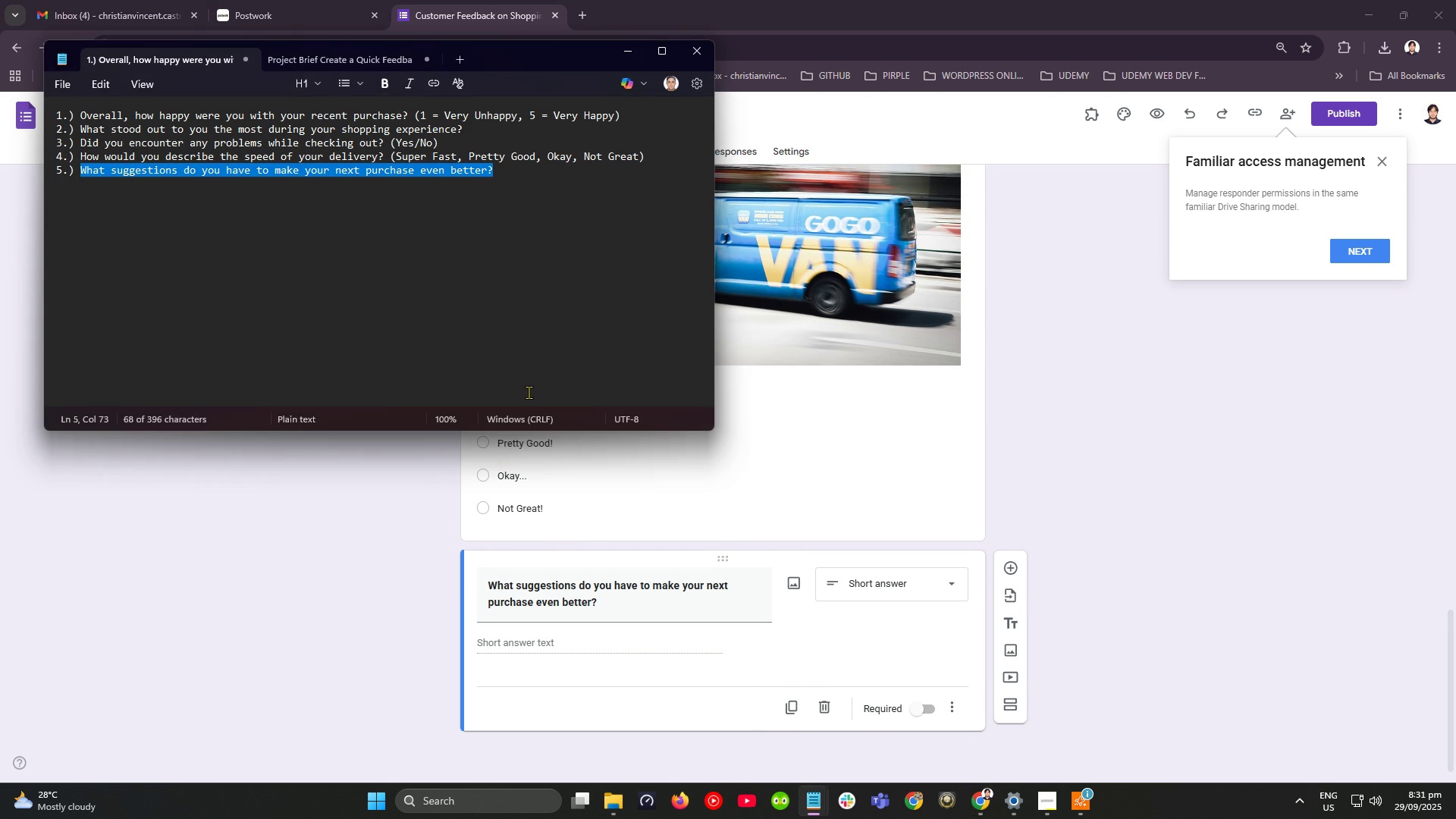 
key(Alt+AltLeft)
 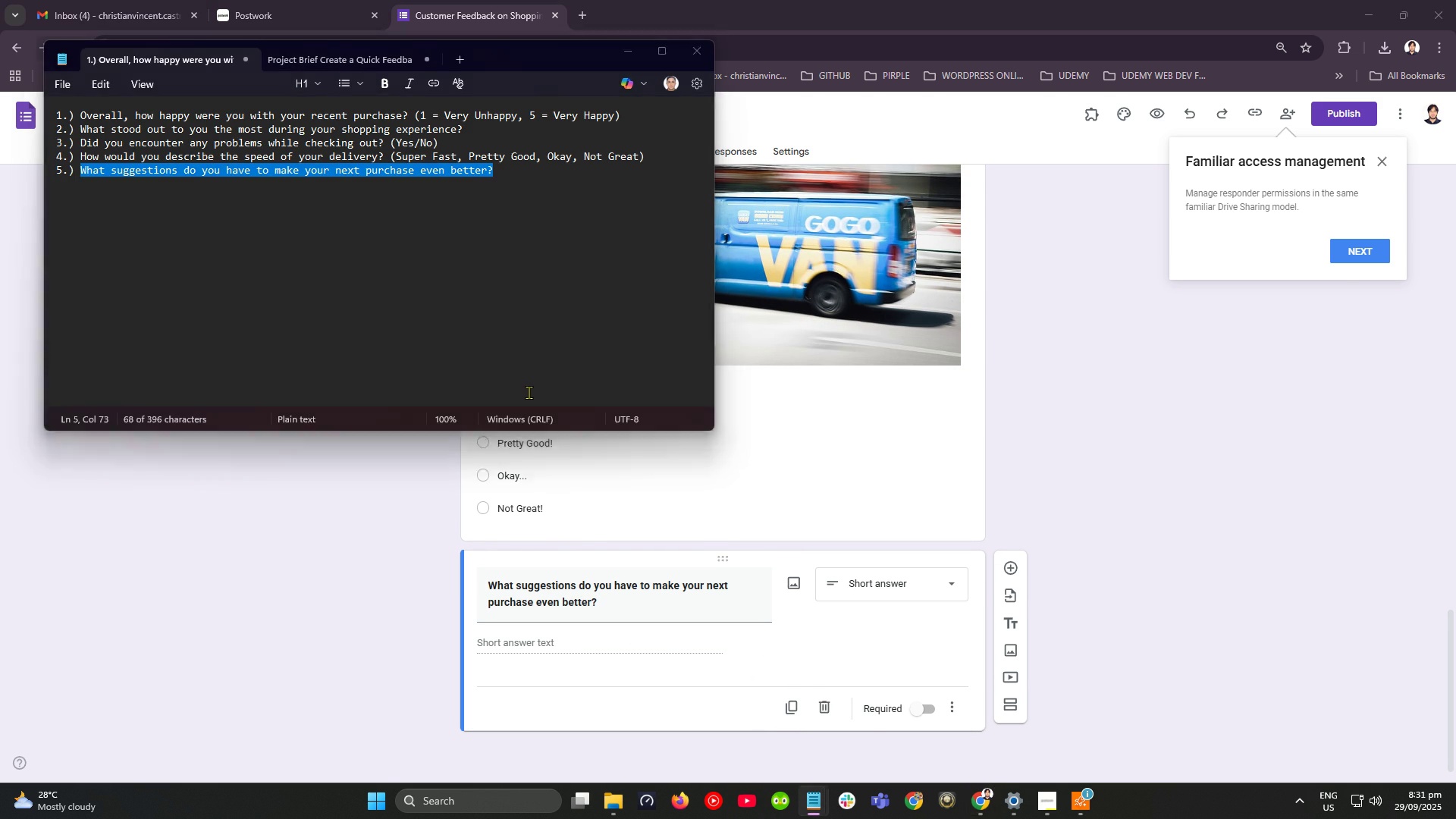 
key(Alt+Tab)